 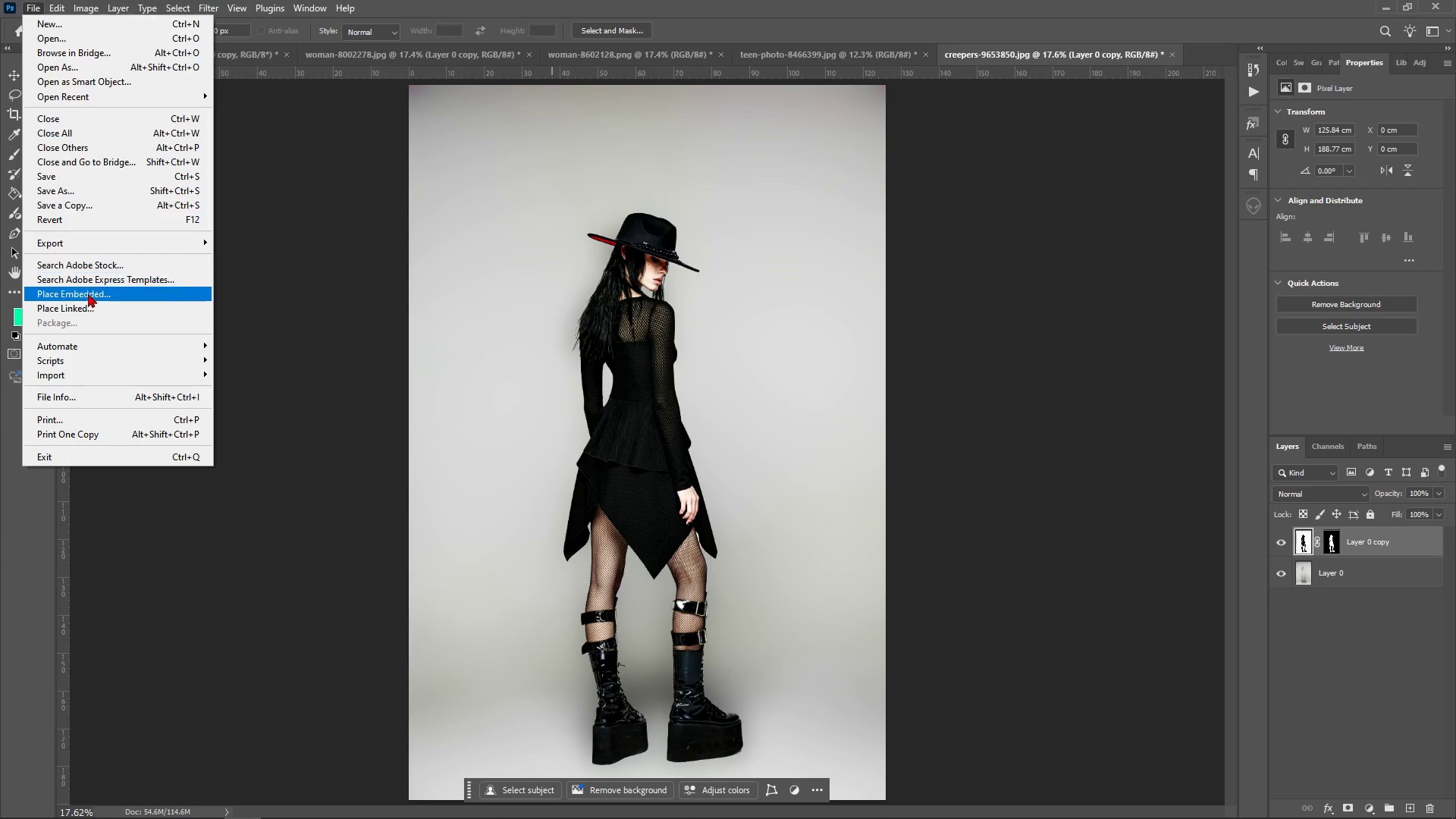 
left_click([144, 238])
 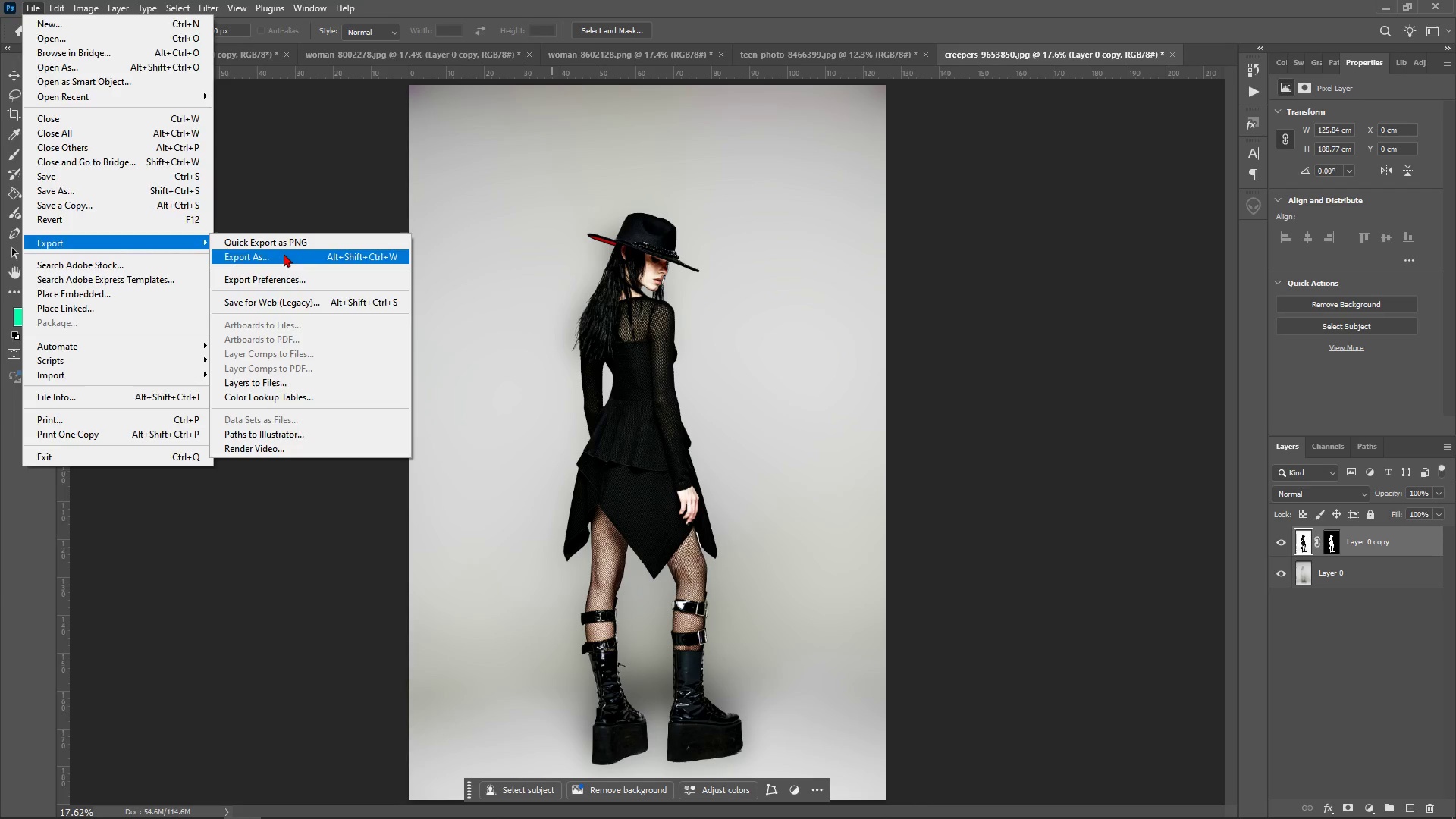 
left_click([284, 253])
 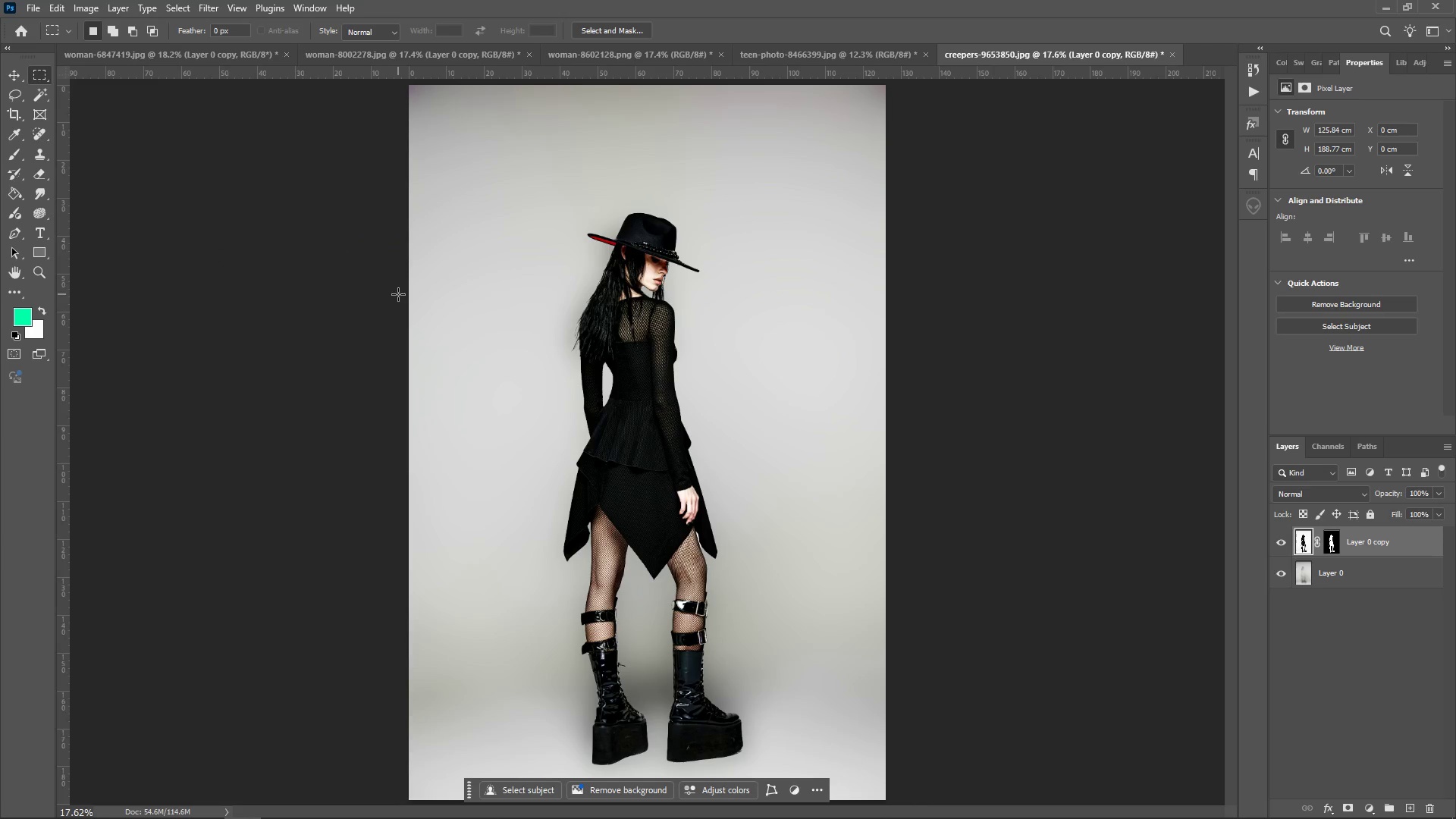 
mouse_move([421, 291])
 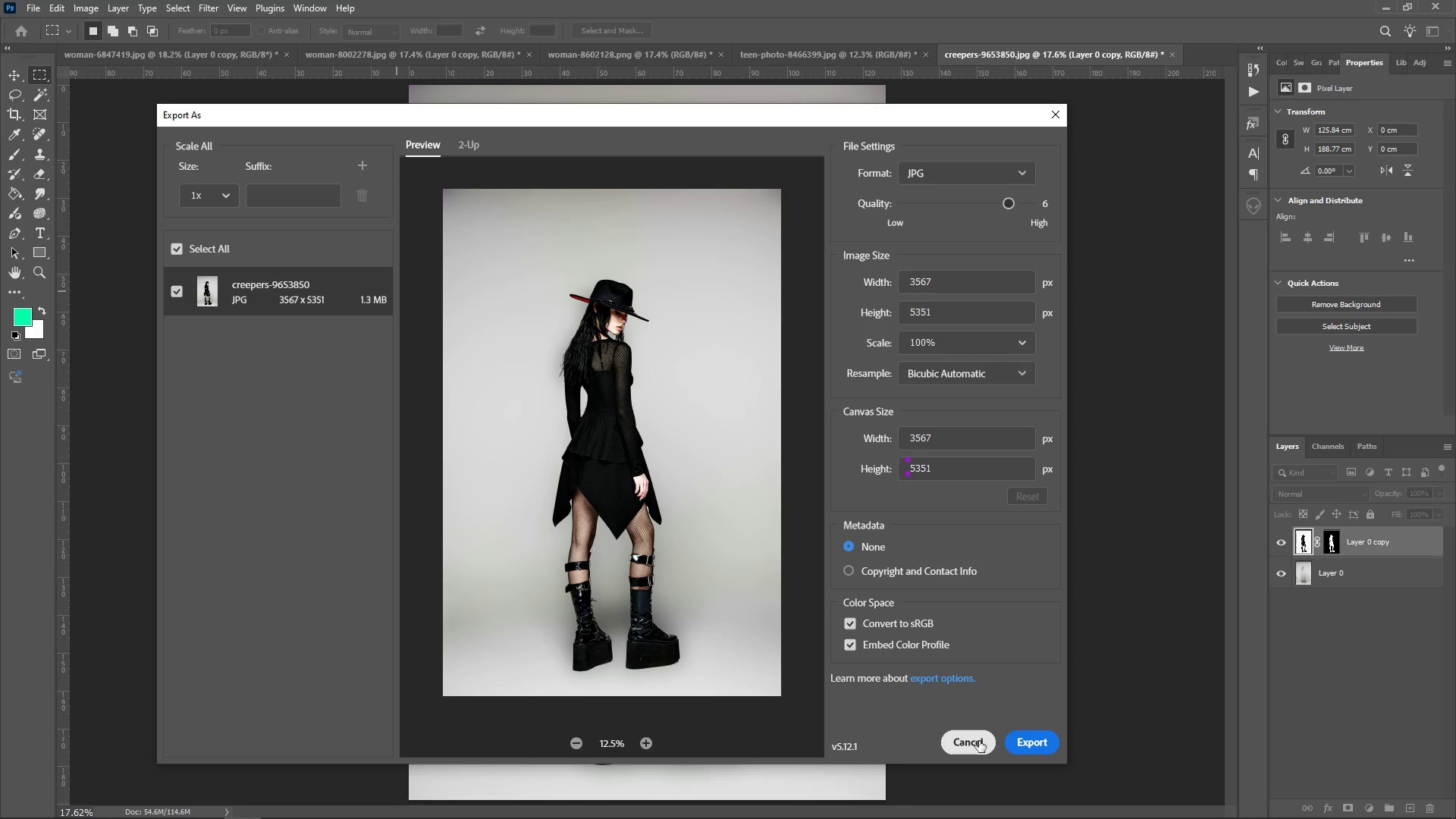 
wait(9.63)
 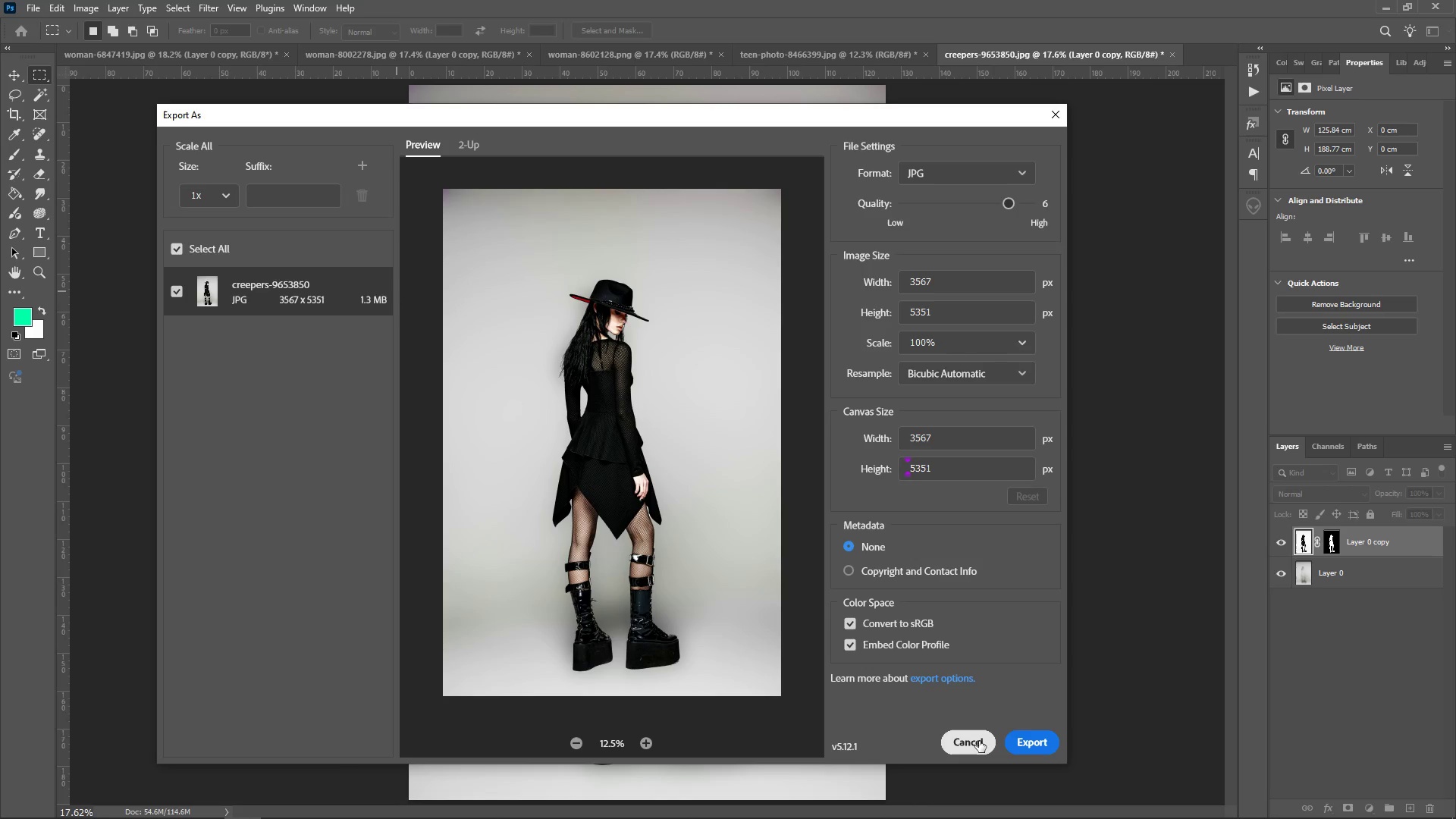 
left_click([981, 740])
 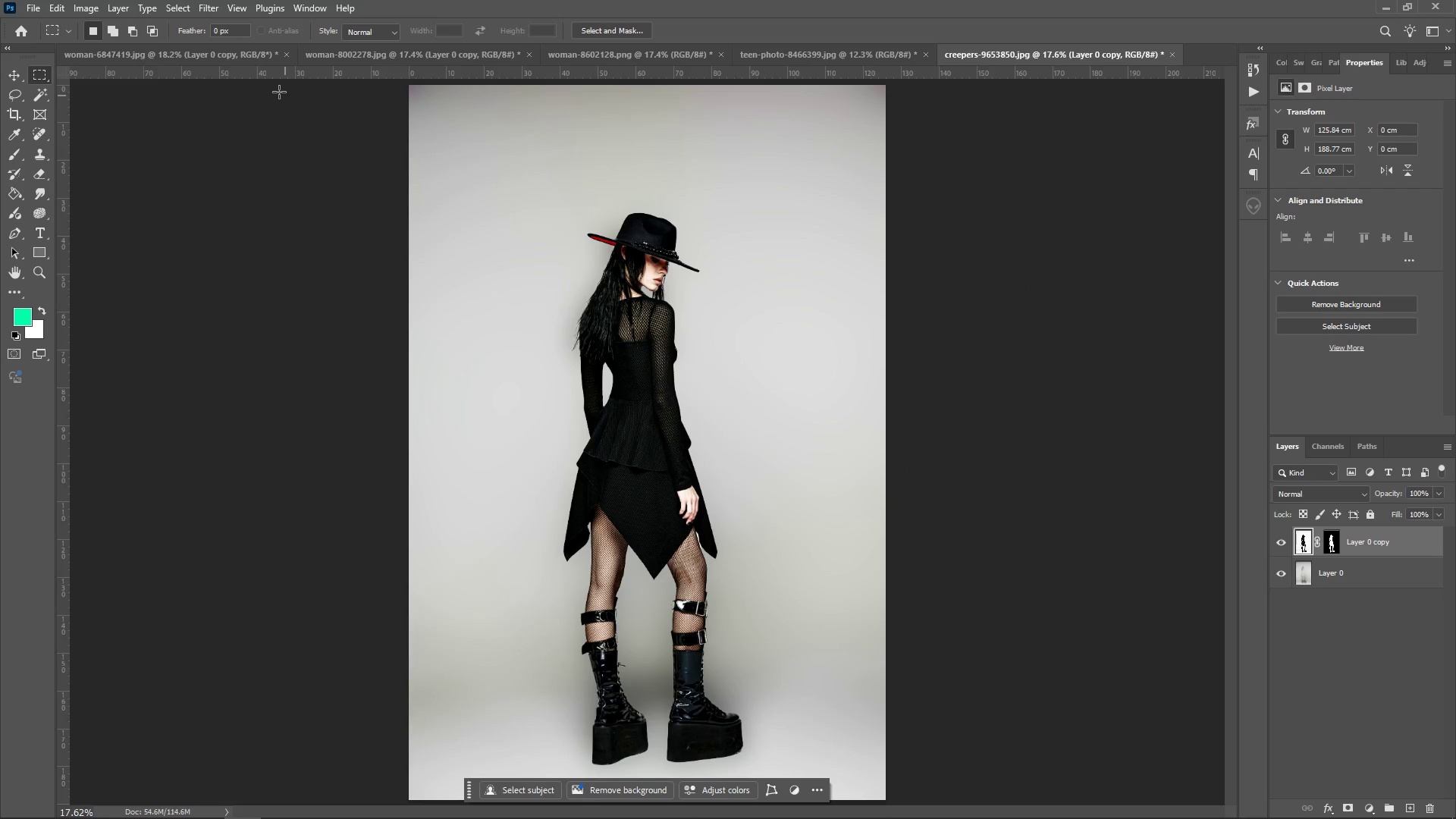 
left_click([39, 1])
 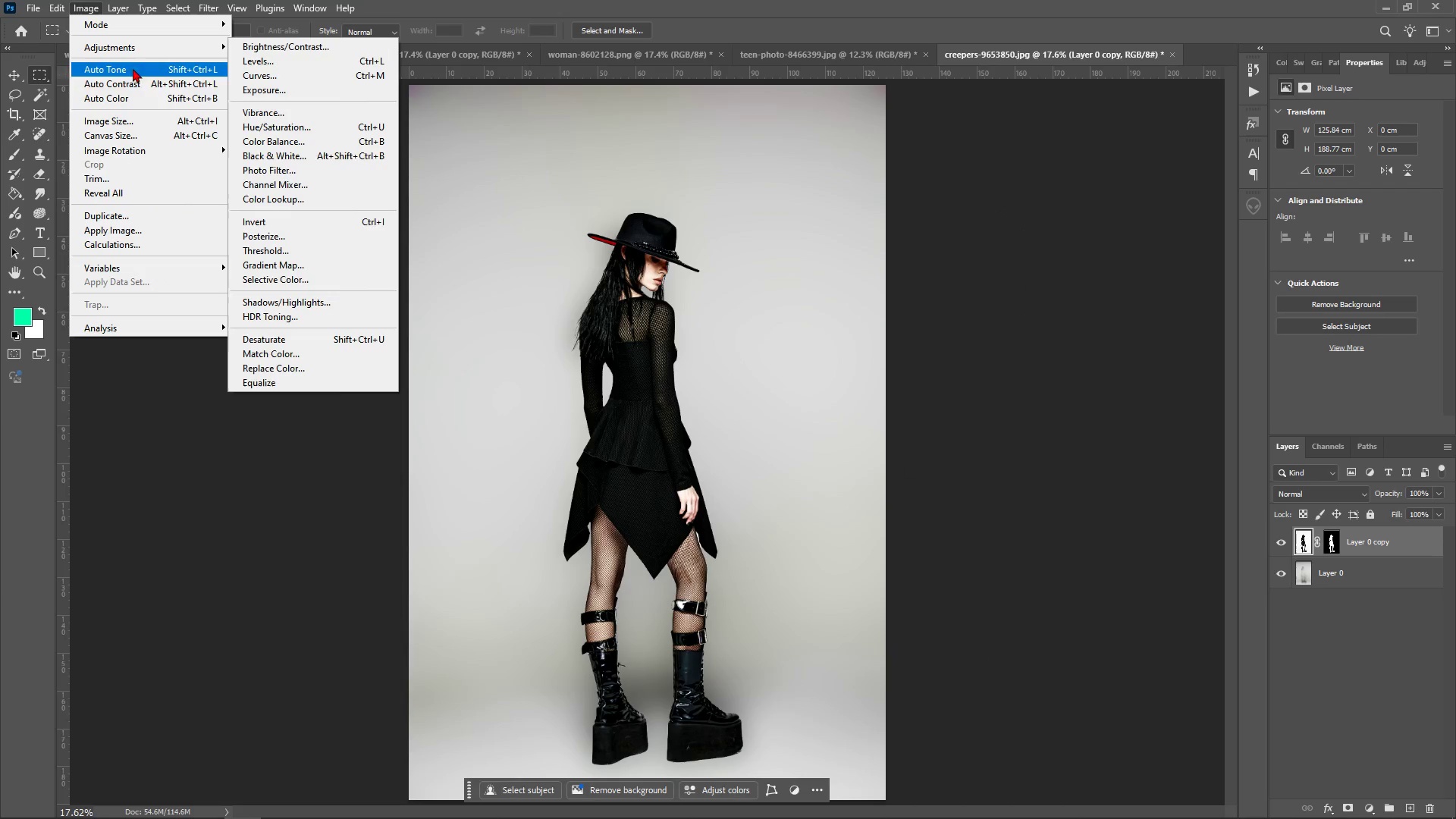 
left_click([139, 125])
 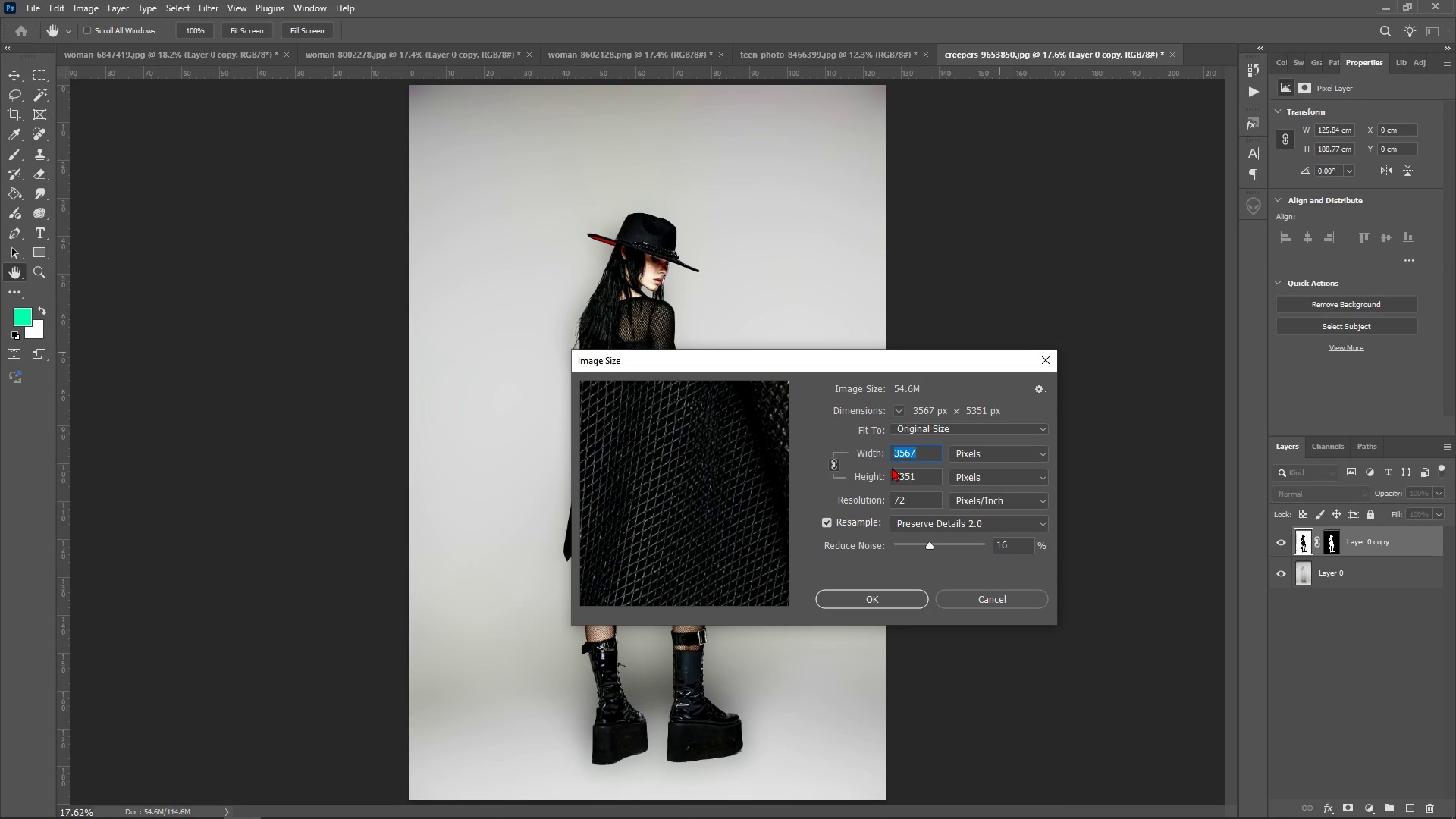 
type(1500)
 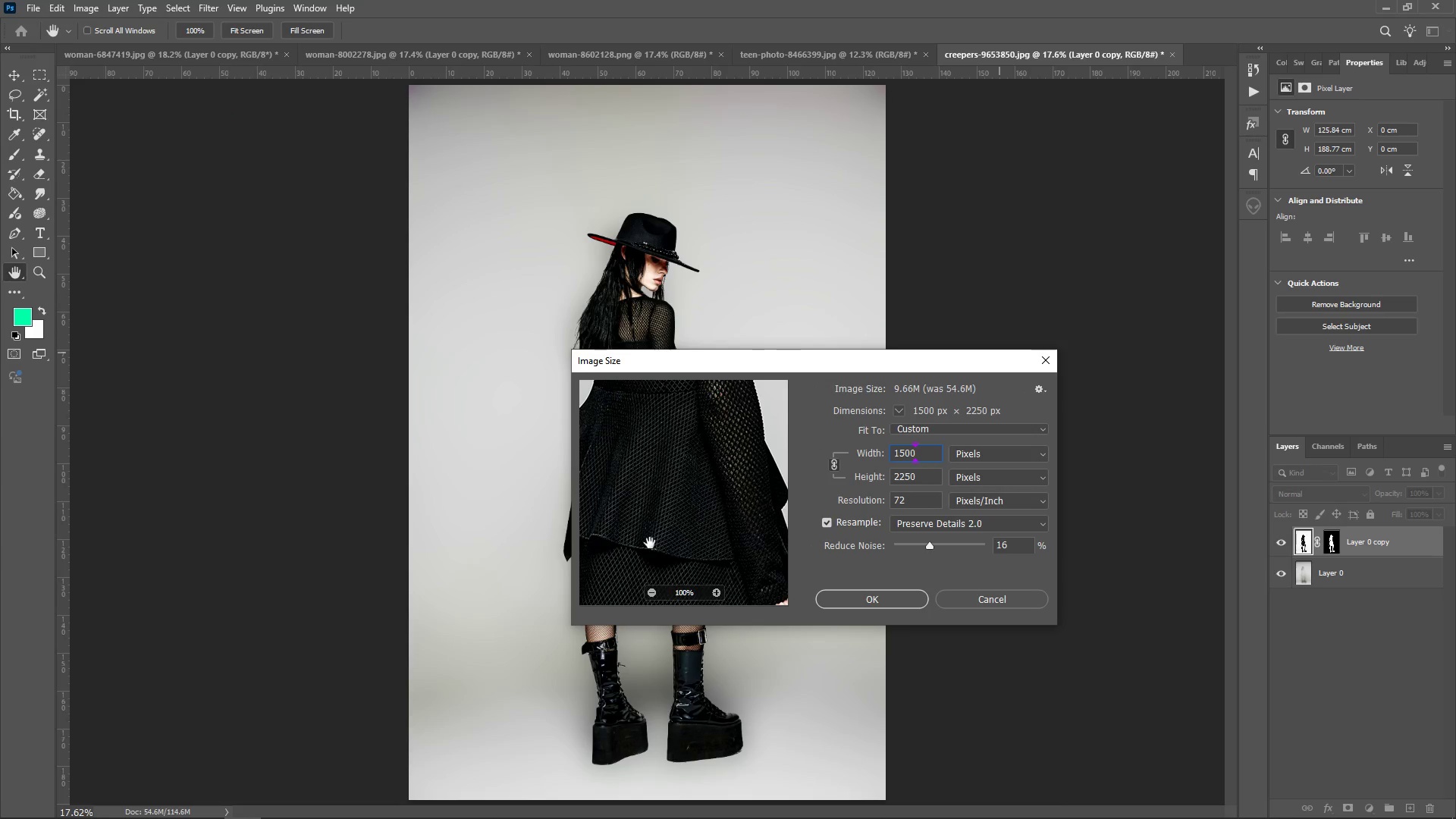 
key(Alt+AltLeft)
 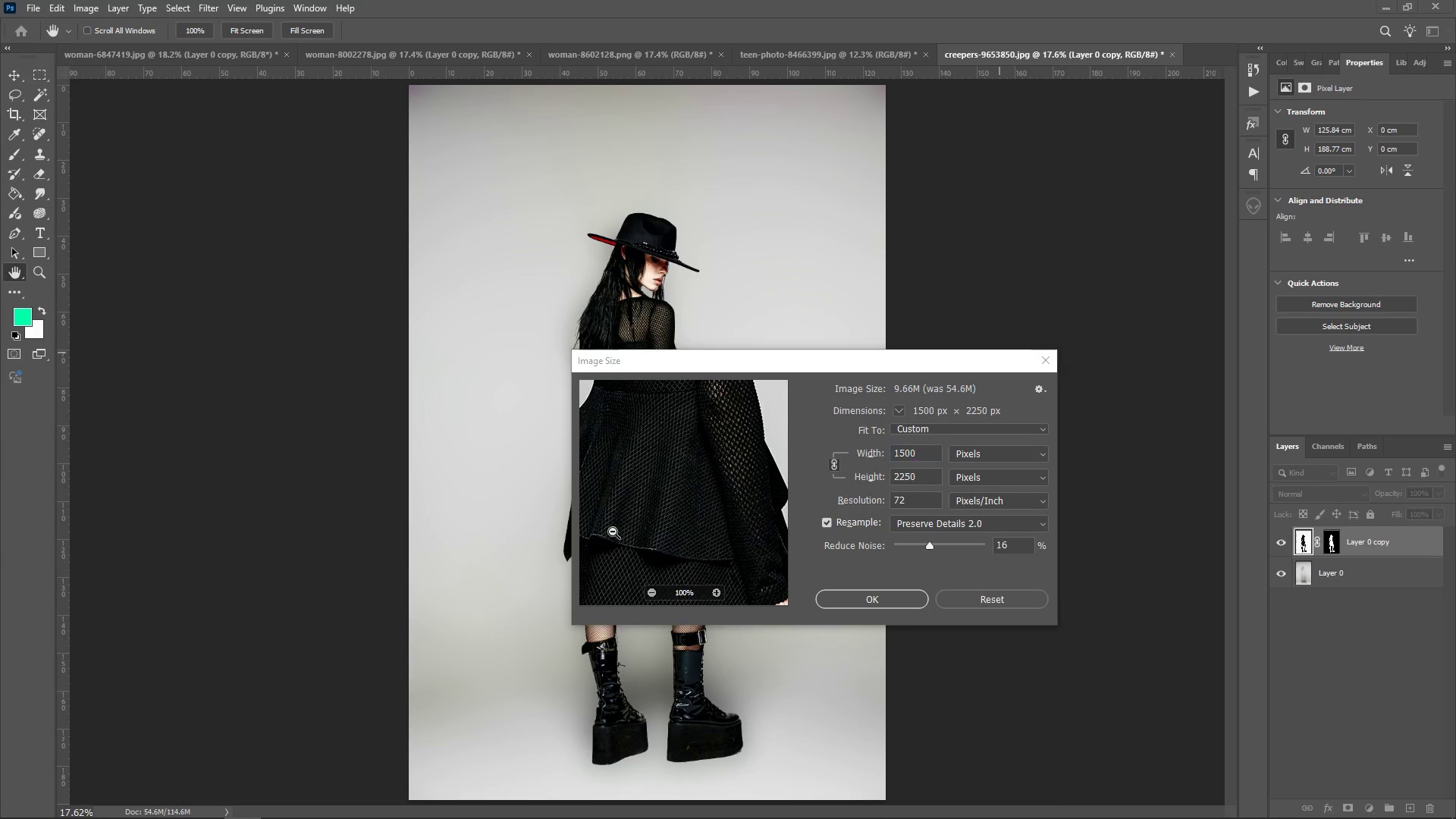 
key(Alt+Tab)